 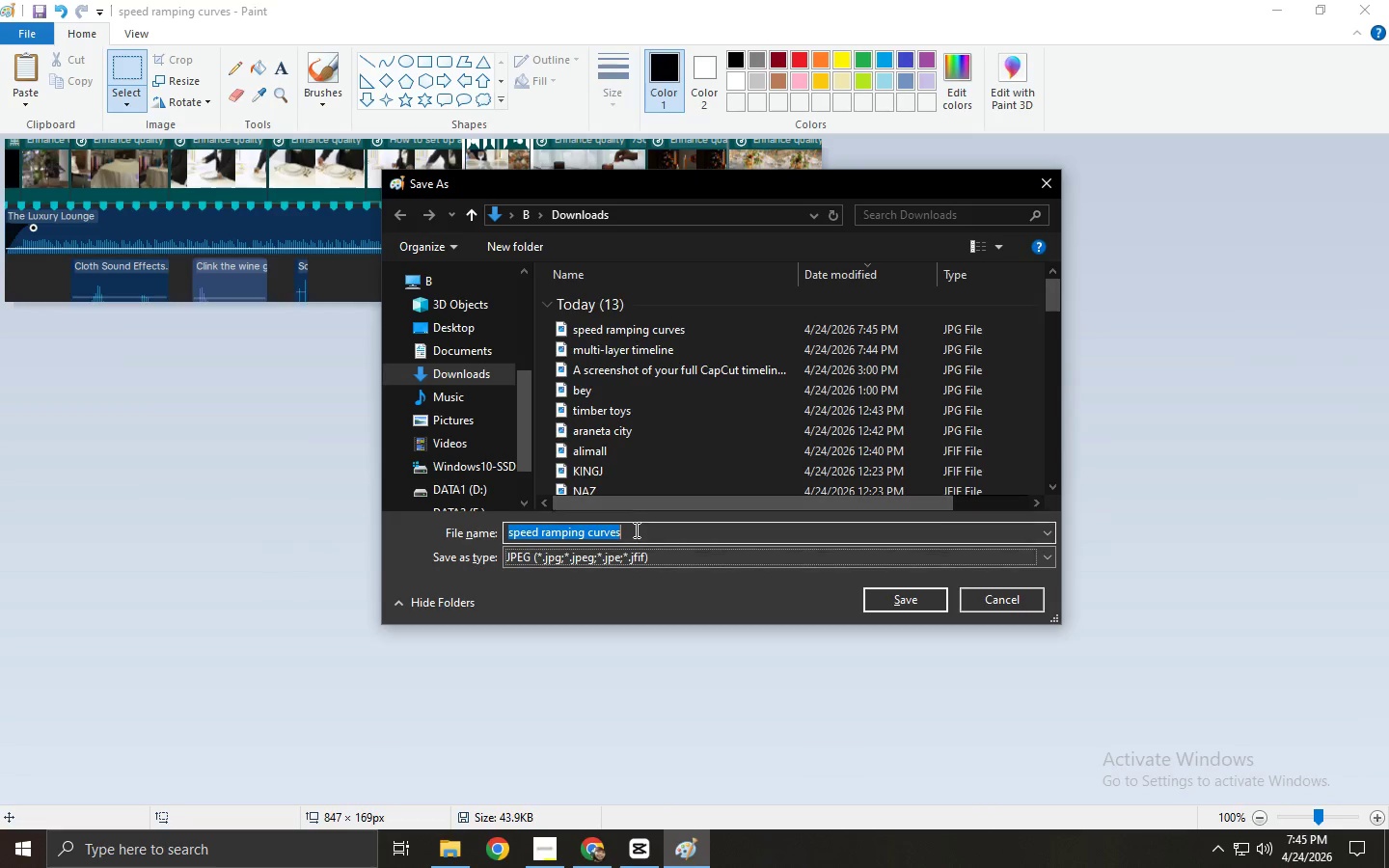 
key(Control+ControlLeft)
 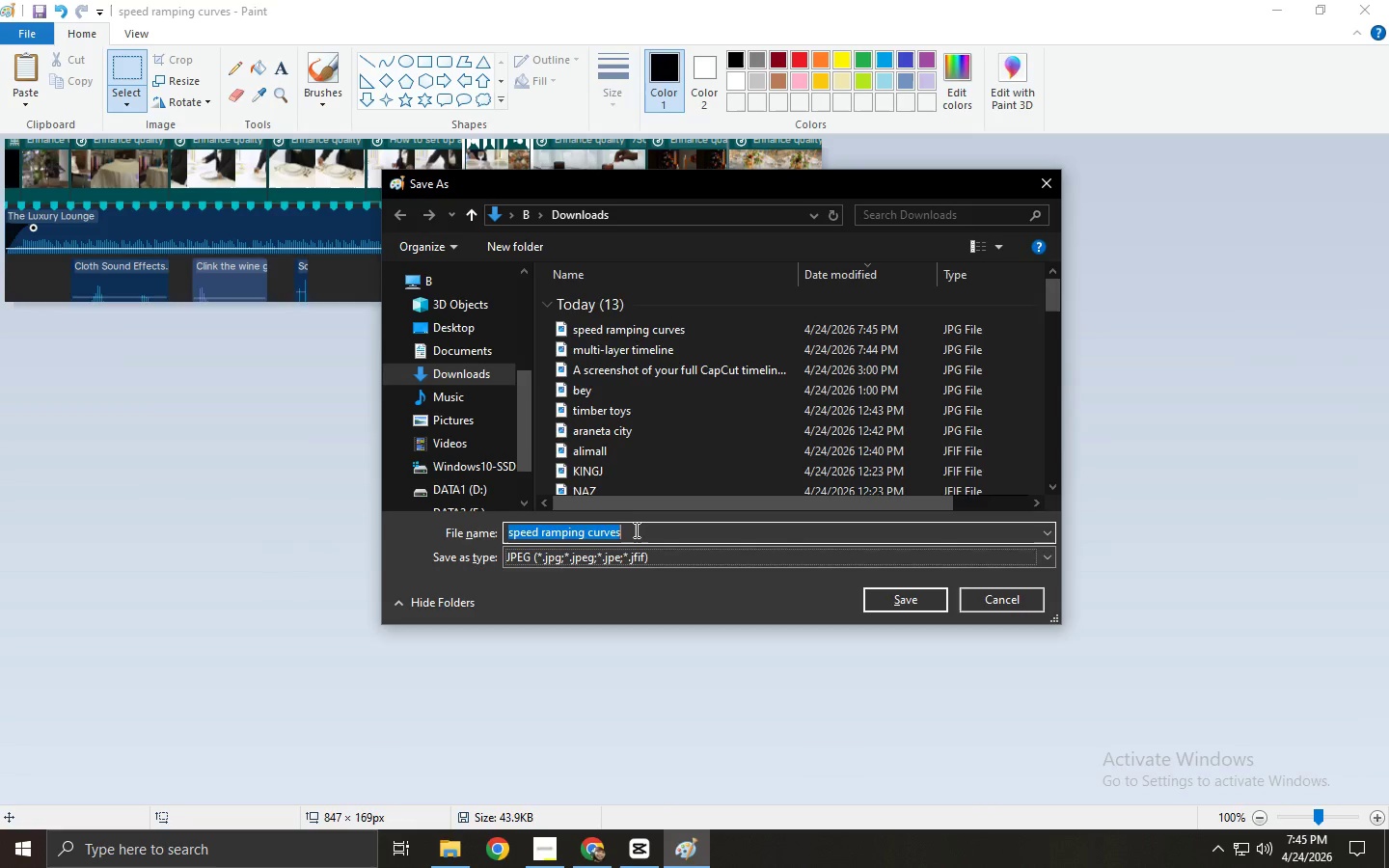 
key(Control+V)
 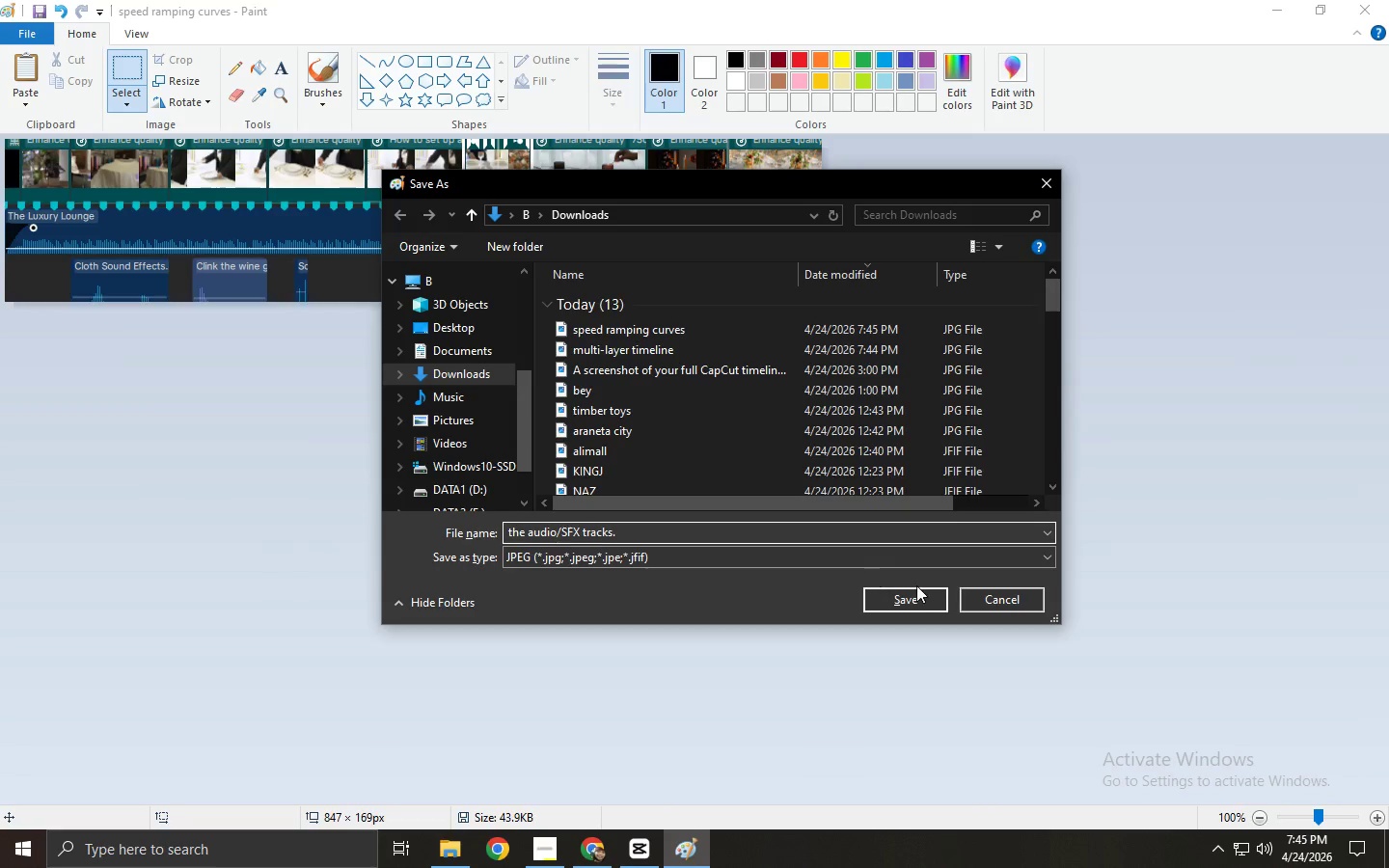 
double_click([919, 593])
 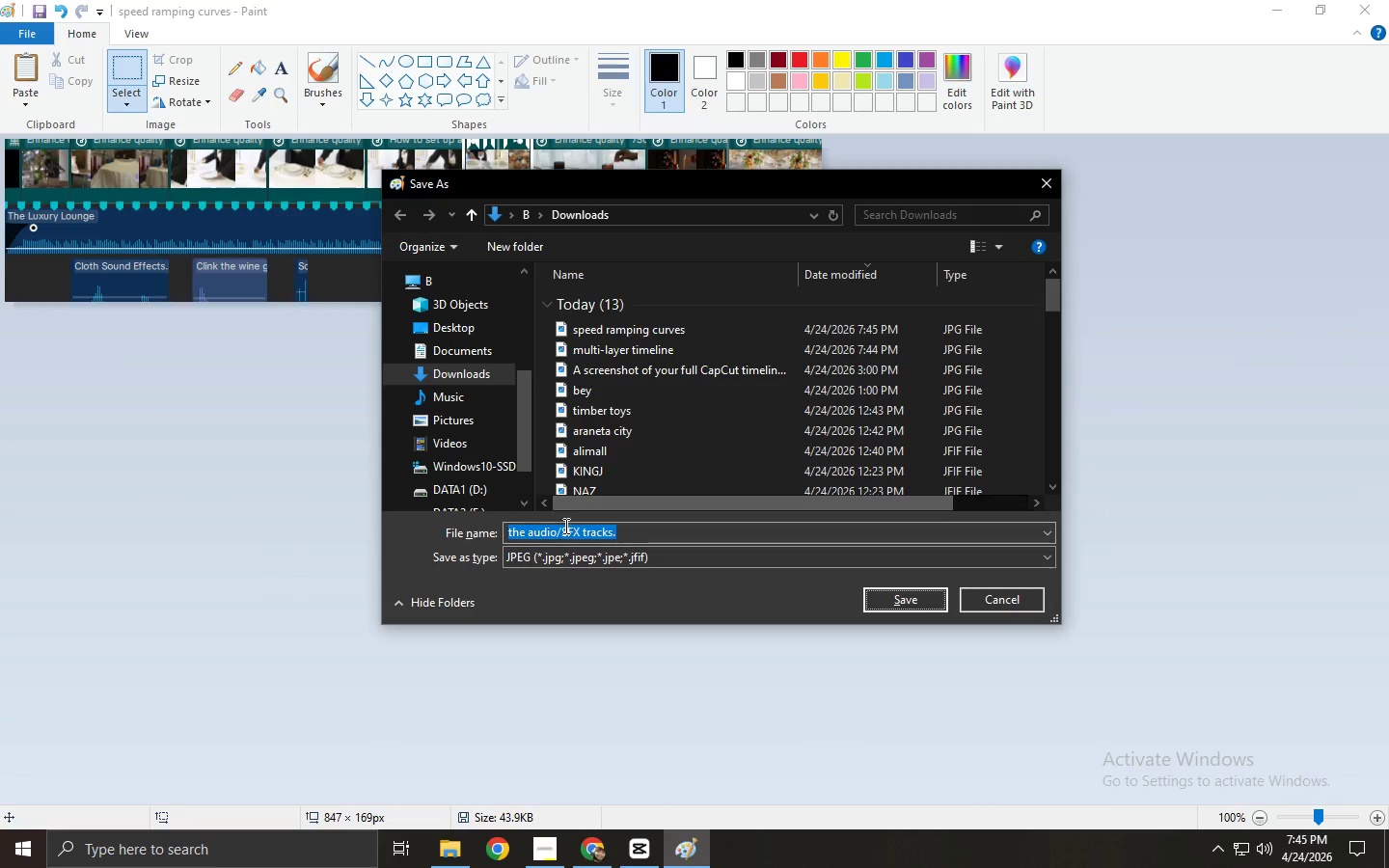 
double_click([561, 528])
 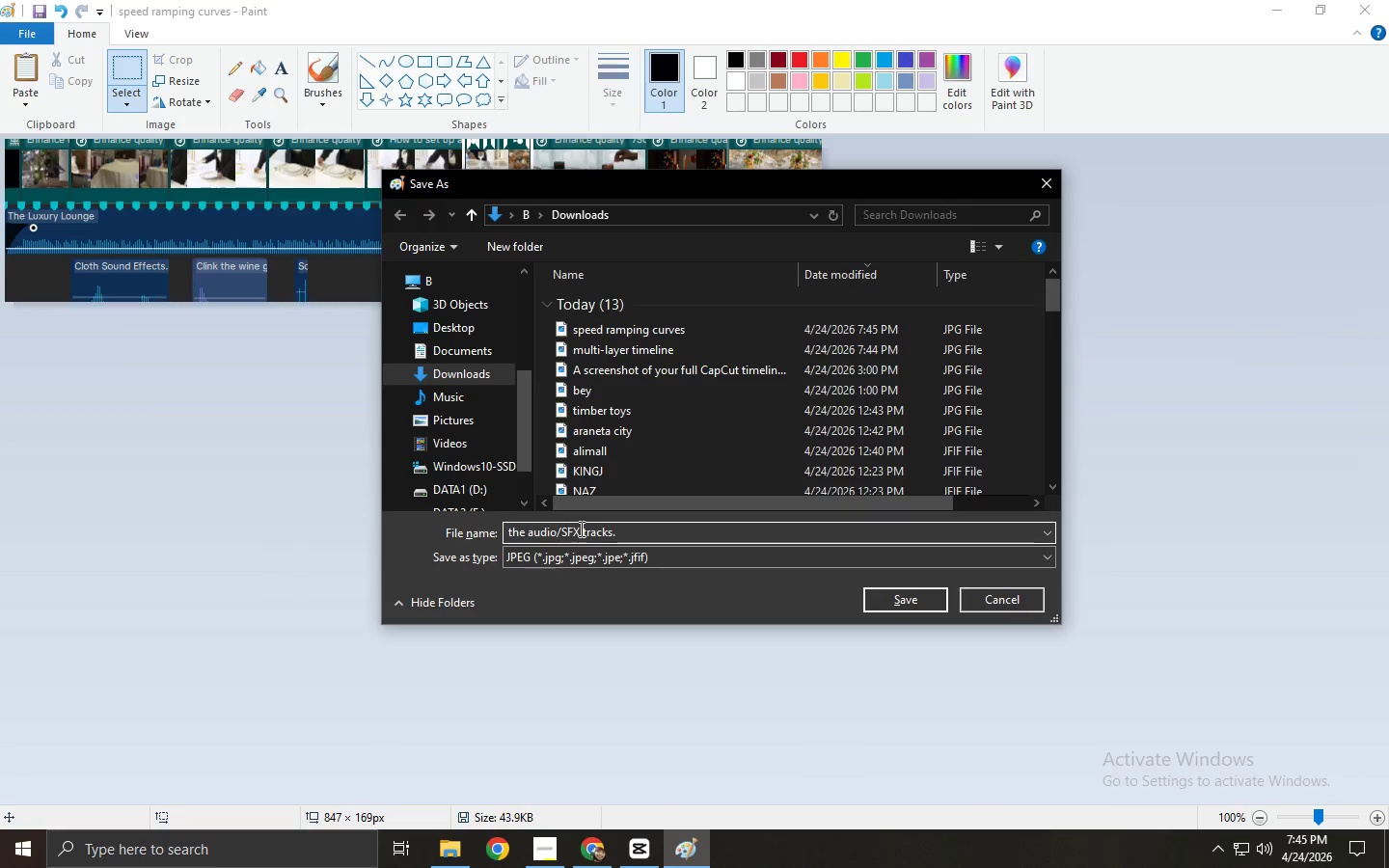 
key(Backspace)
type( ir)
key(Backspace)
key(Backspace)
type(or )
 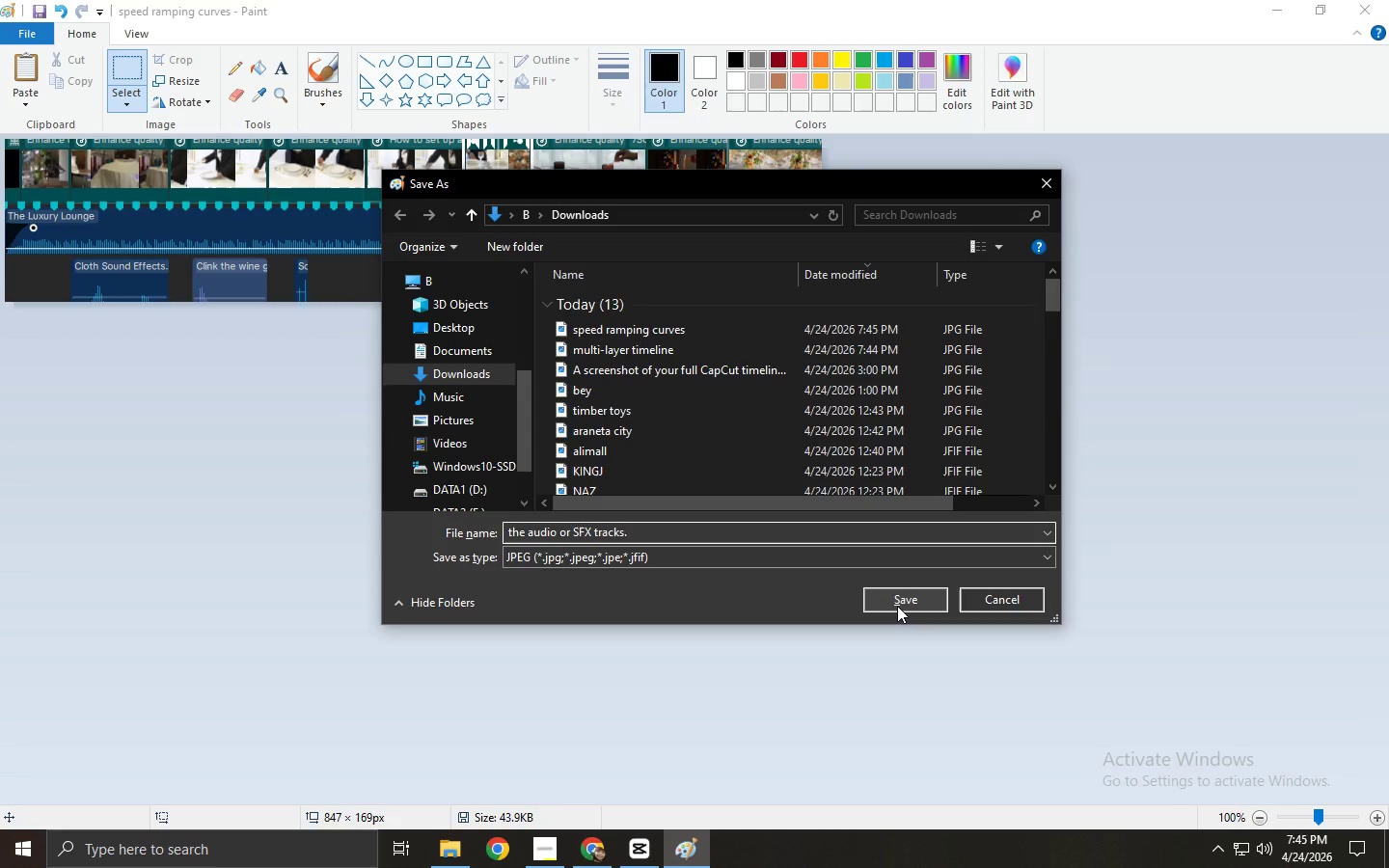 
left_click([897, 606])
 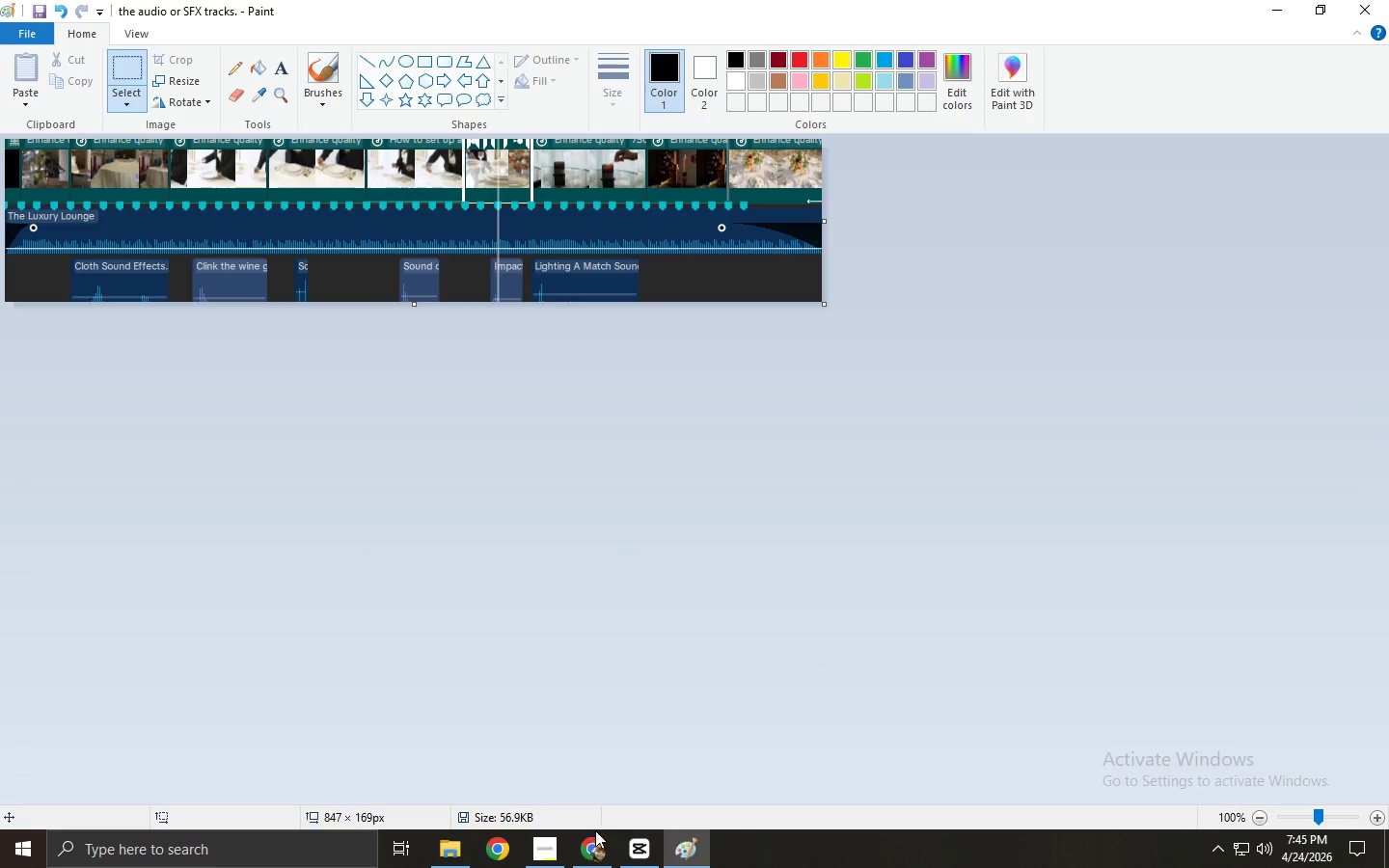 
mouse_move([593, 843])
 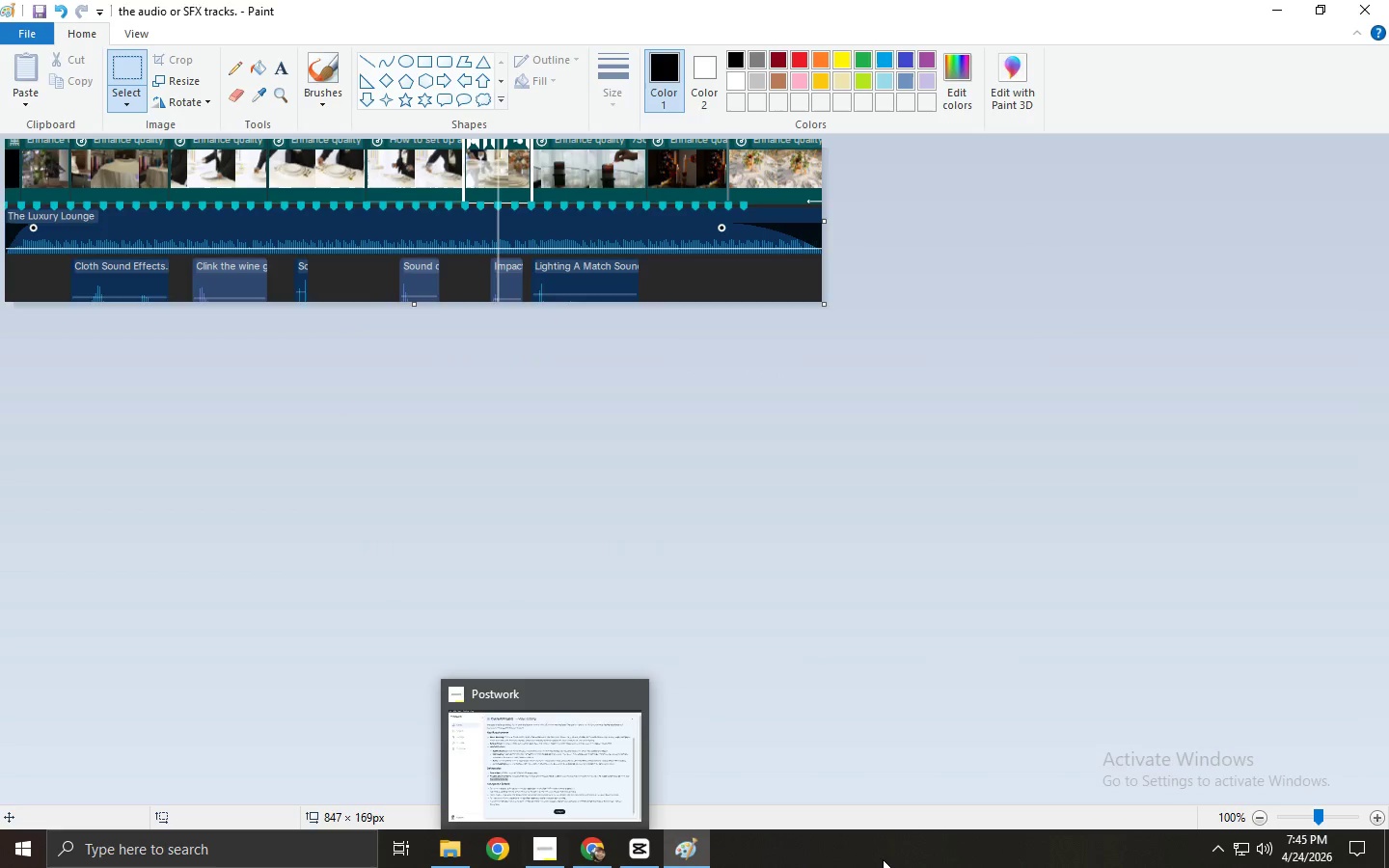 
right_click([883, 859])
 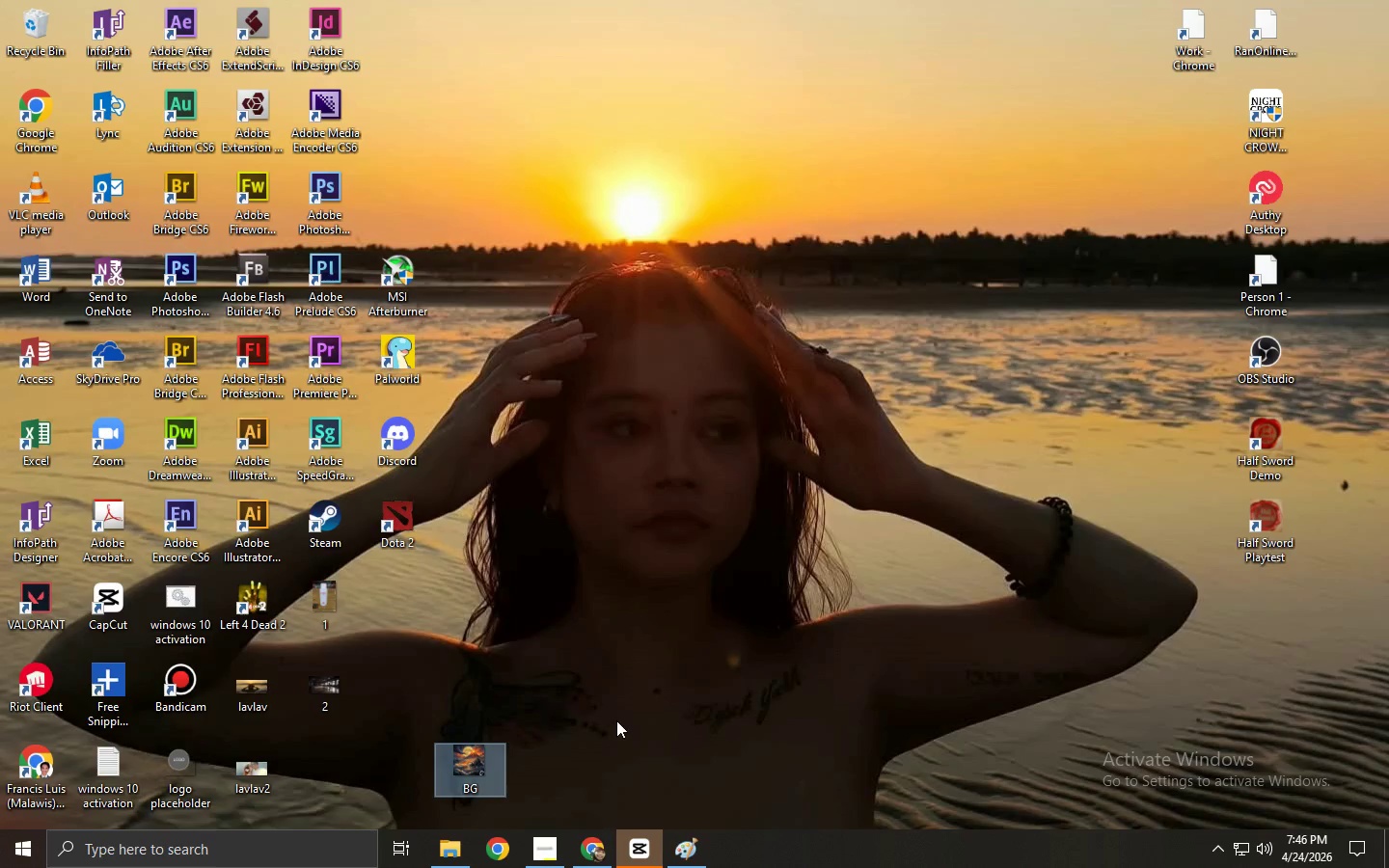 
left_click([473, 858])
 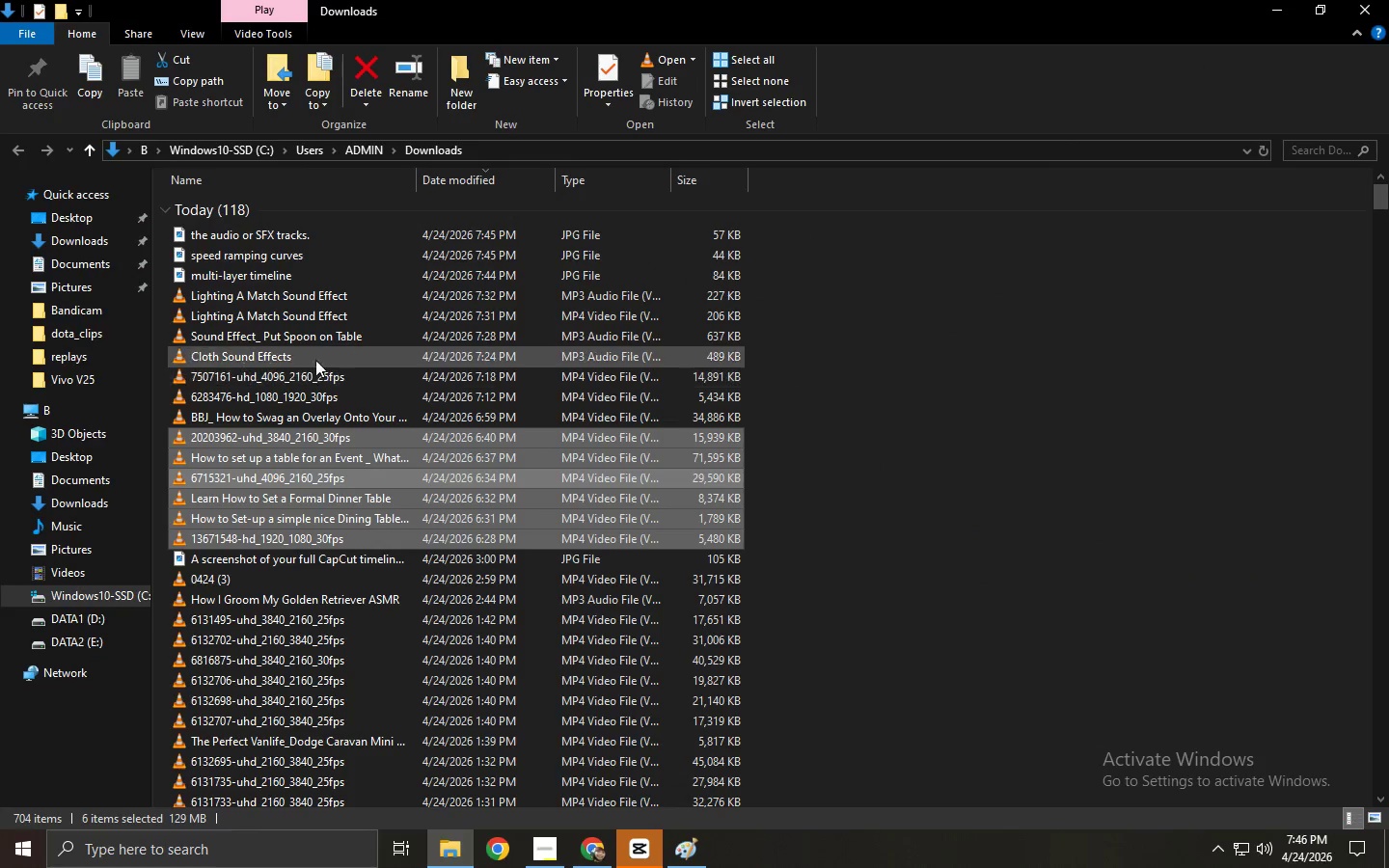 
left_click([840, 345])
 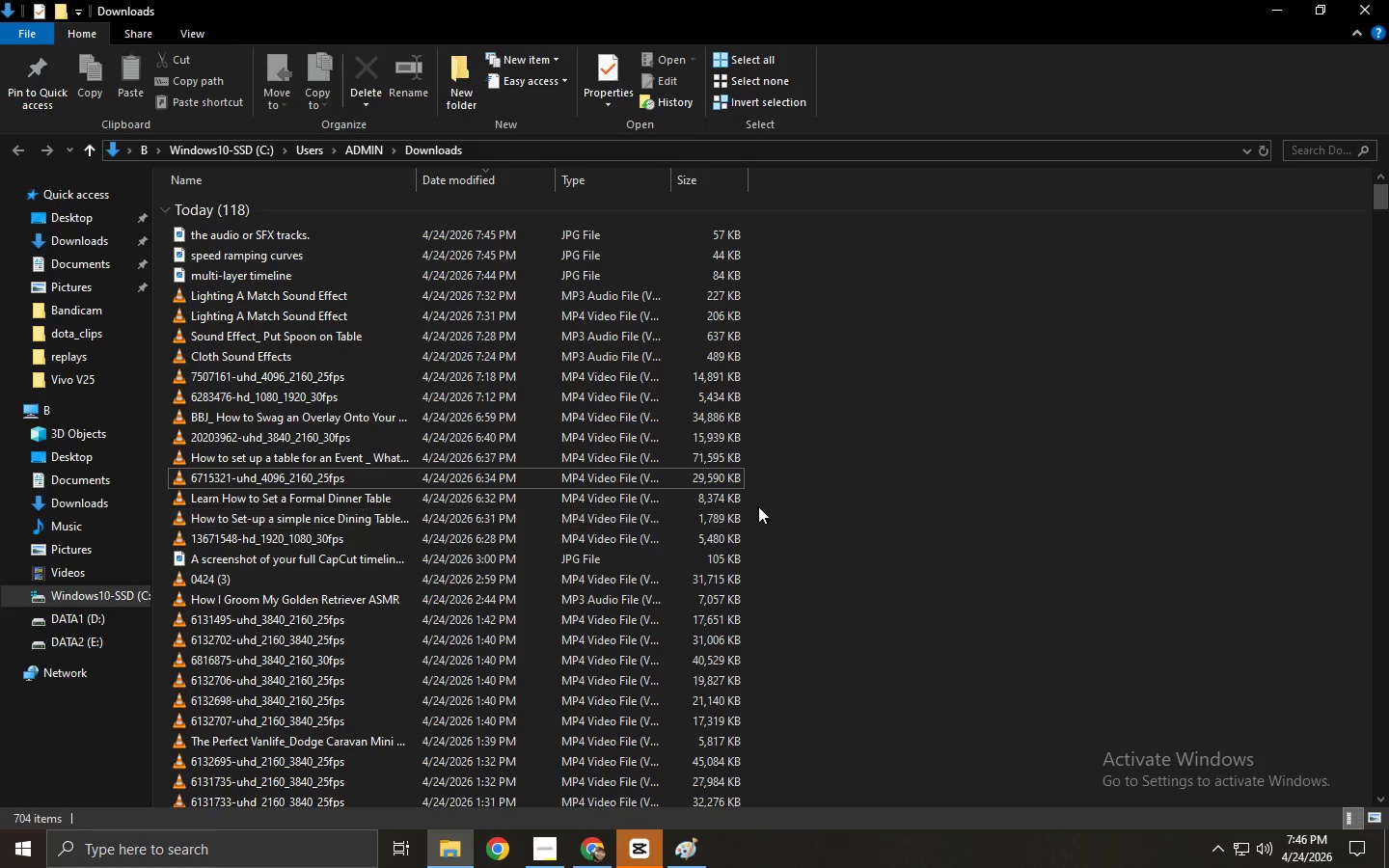 
left_click([637, 851])
 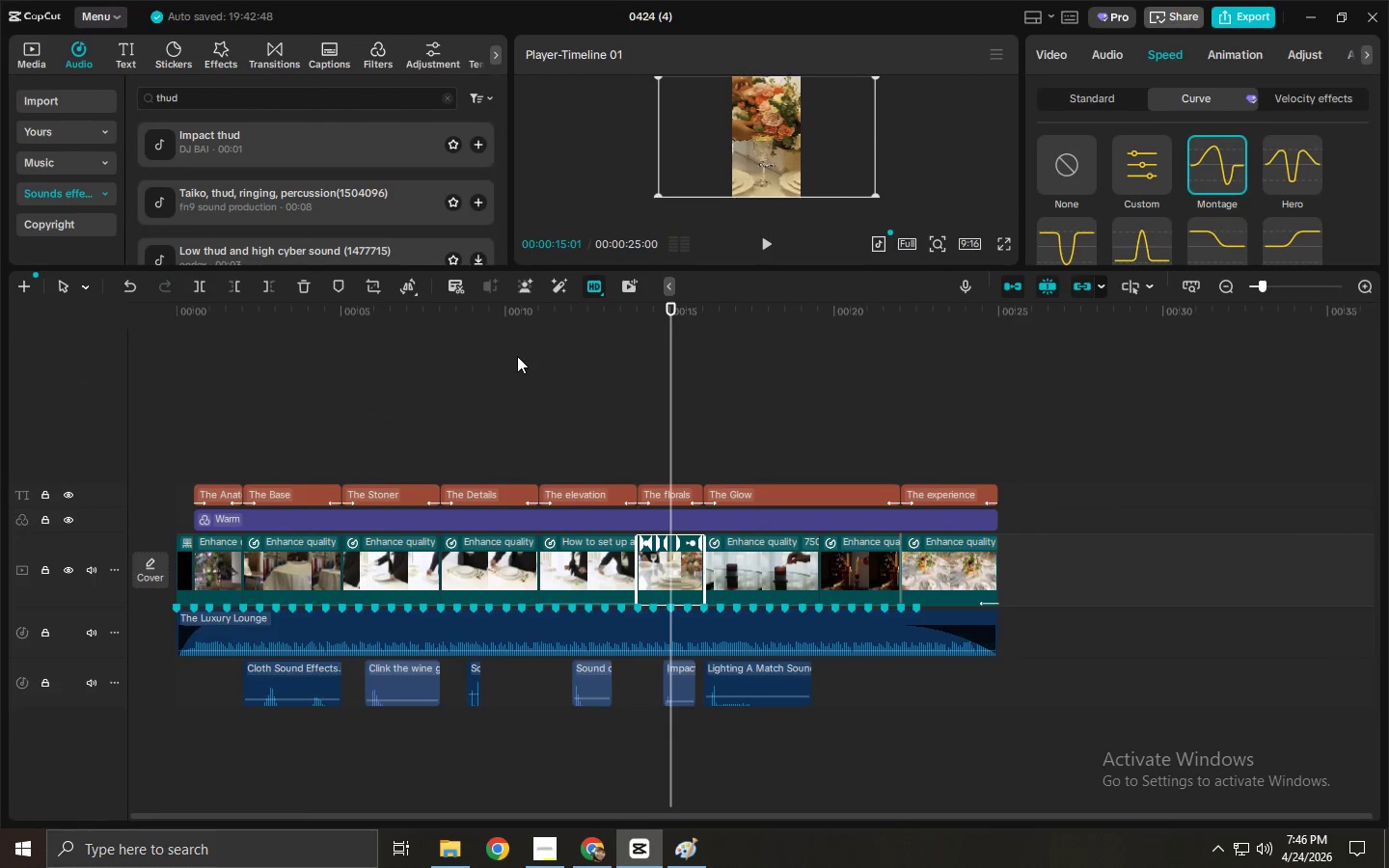 
left_click_drag(start_coordinate=[534, 325], to_coordinate=[84, 392])
 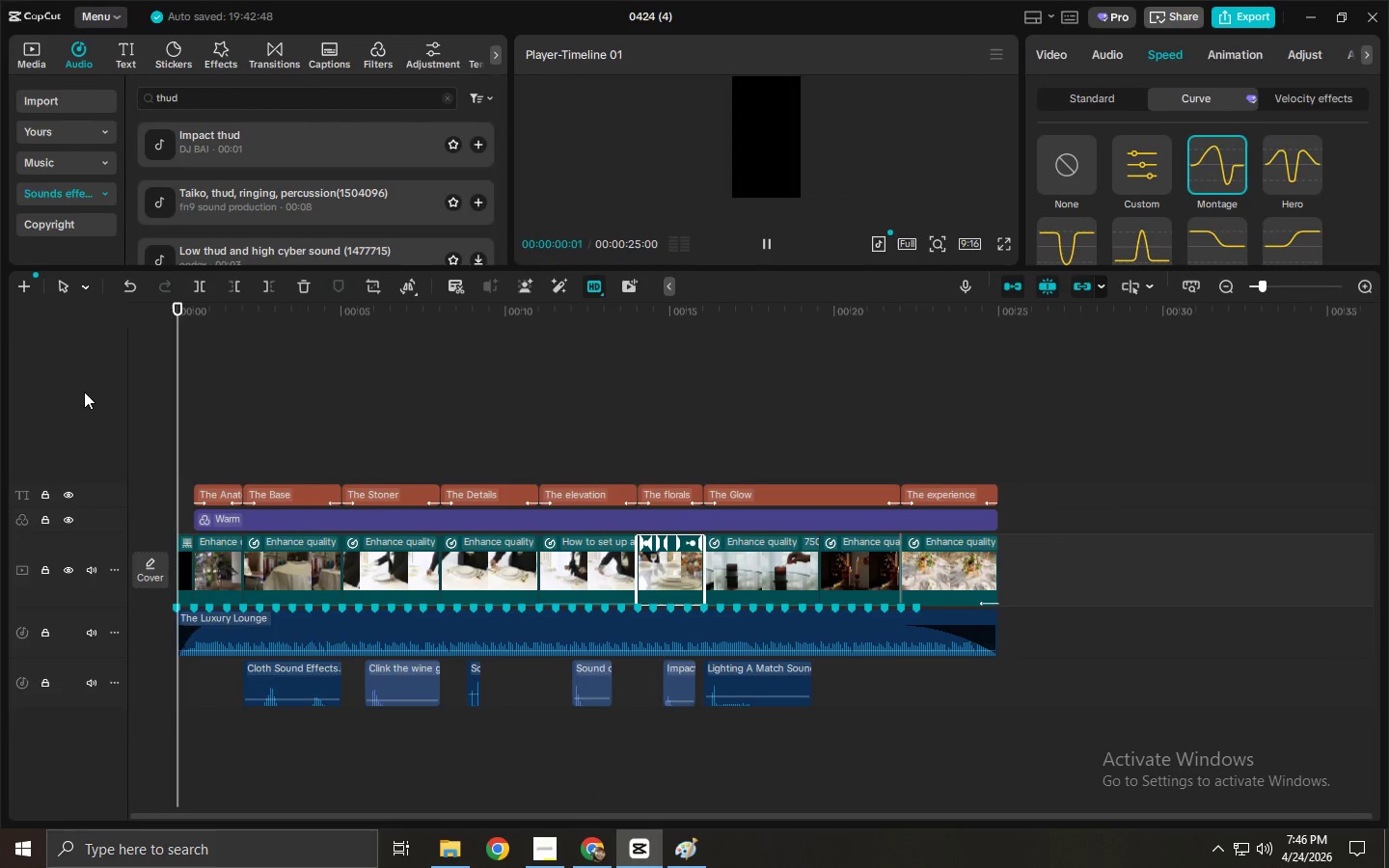 
key(Space)
 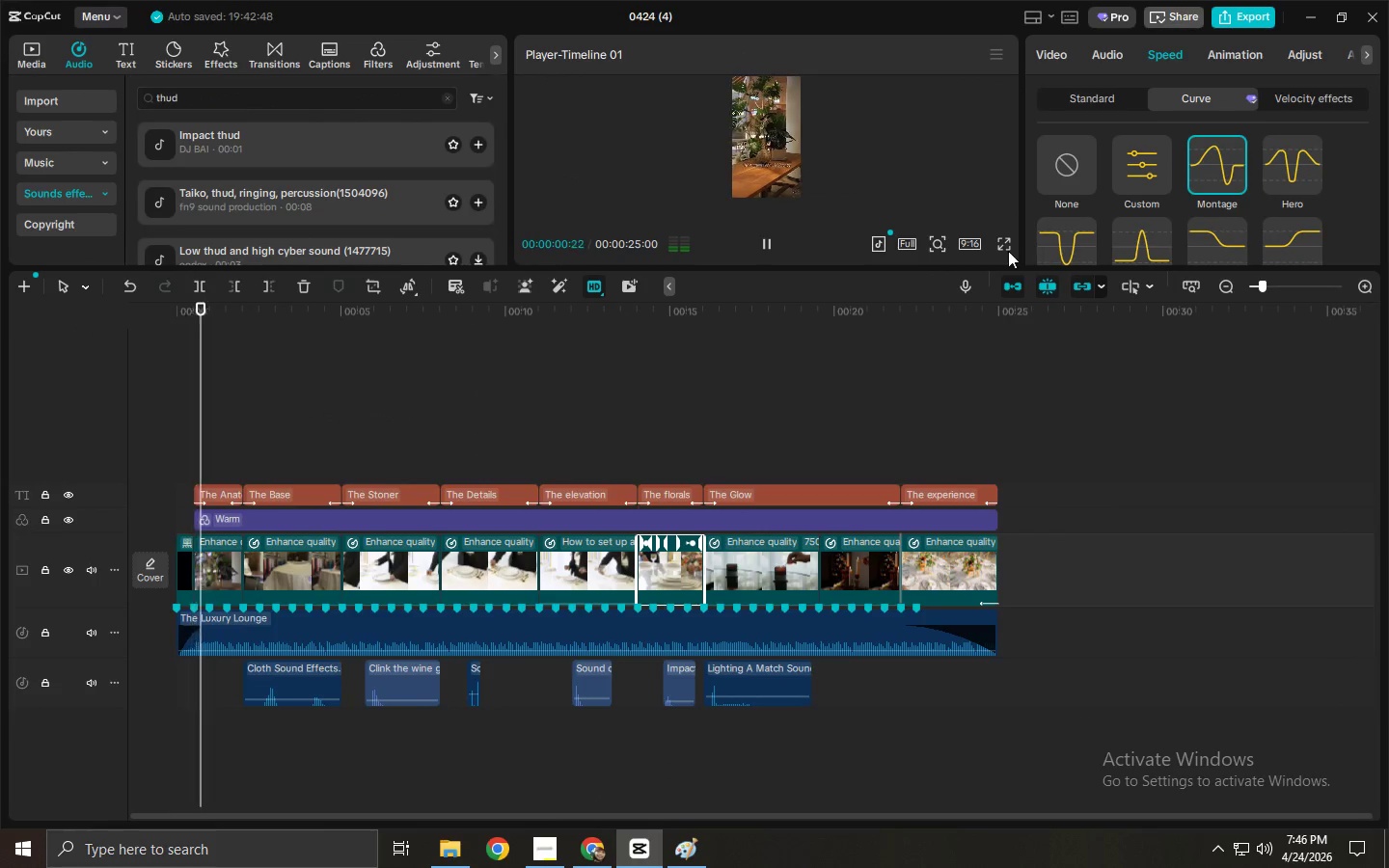 
left_click([1003, 246])
 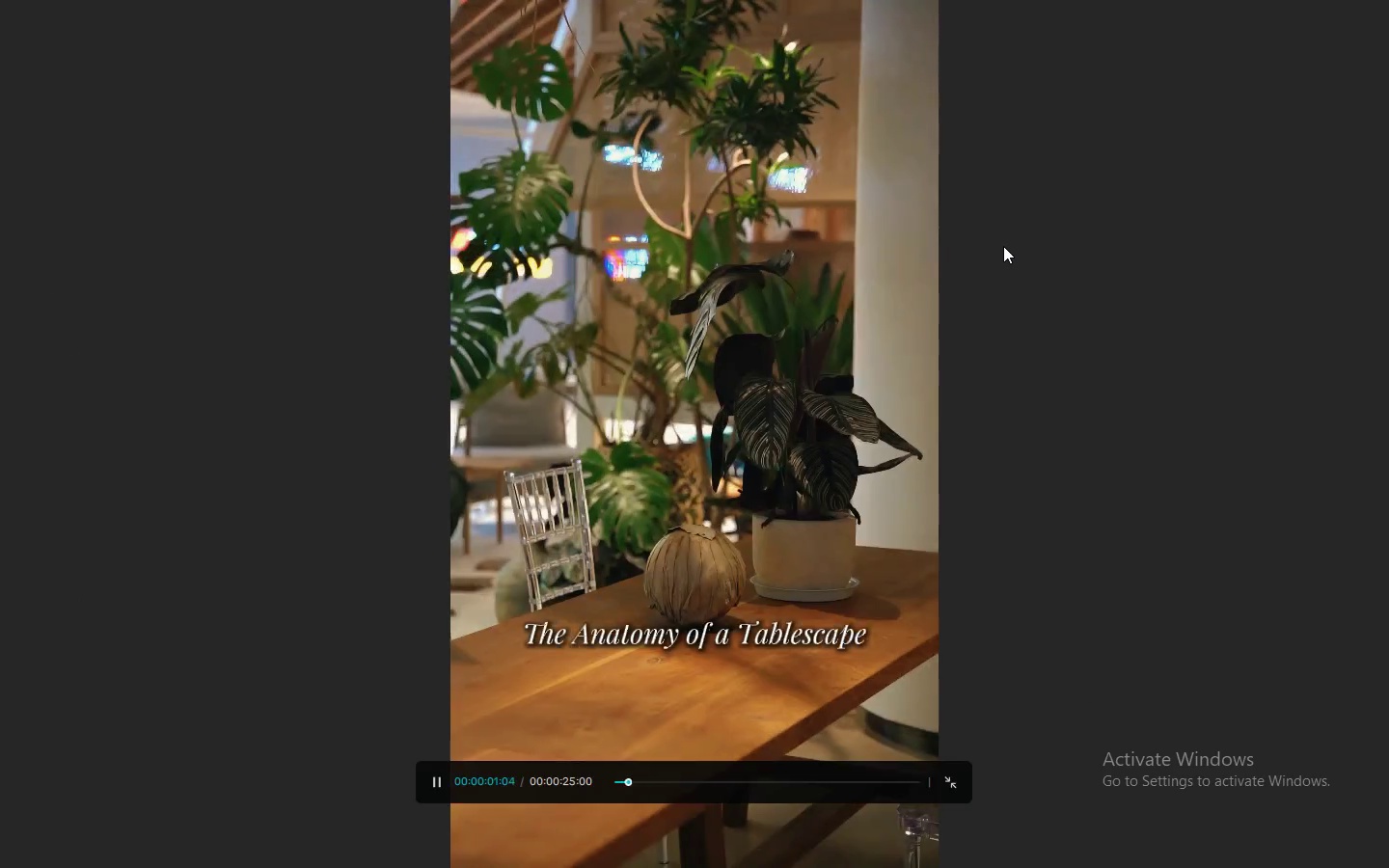 
key(Space)
 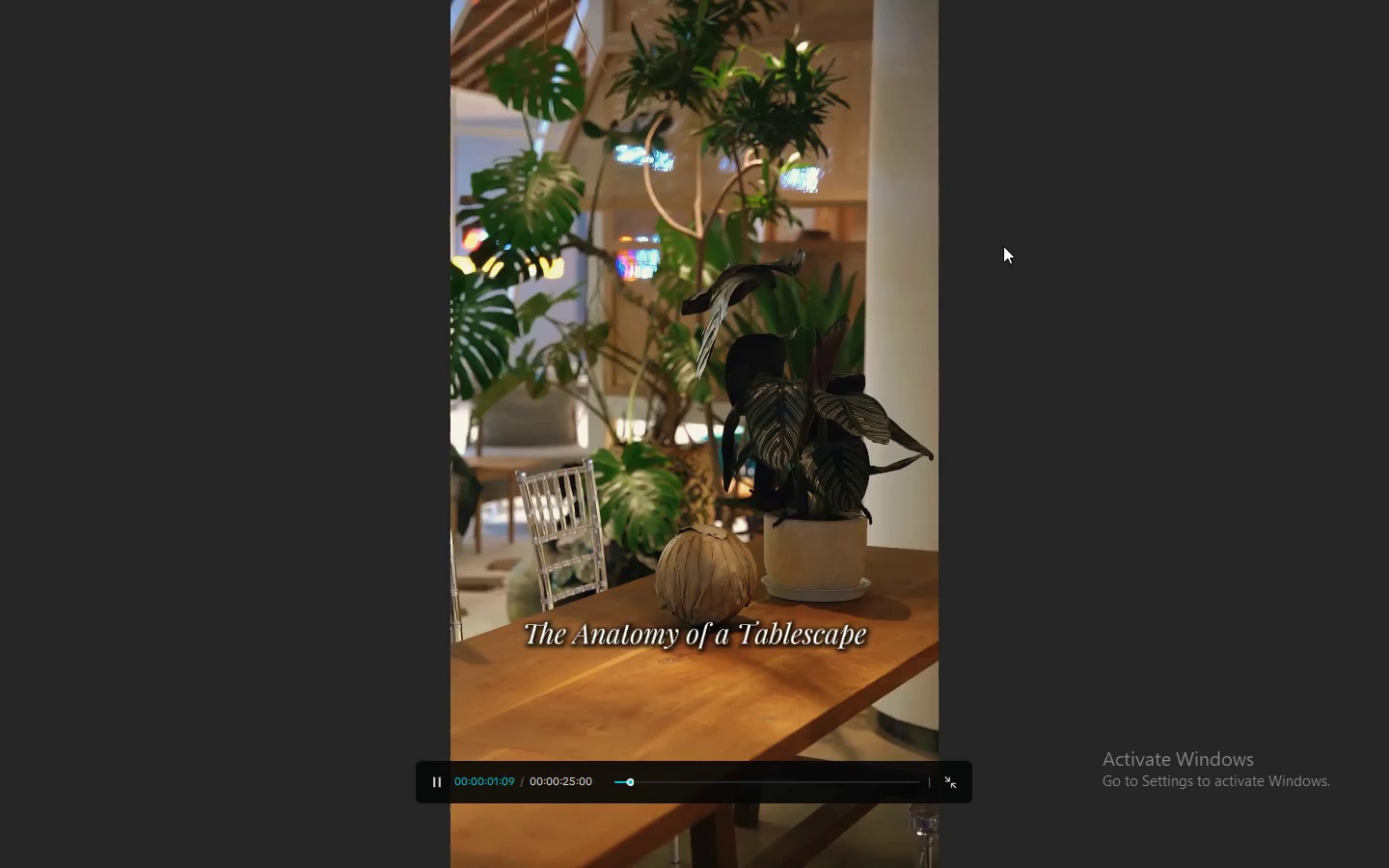 
key(Space)
 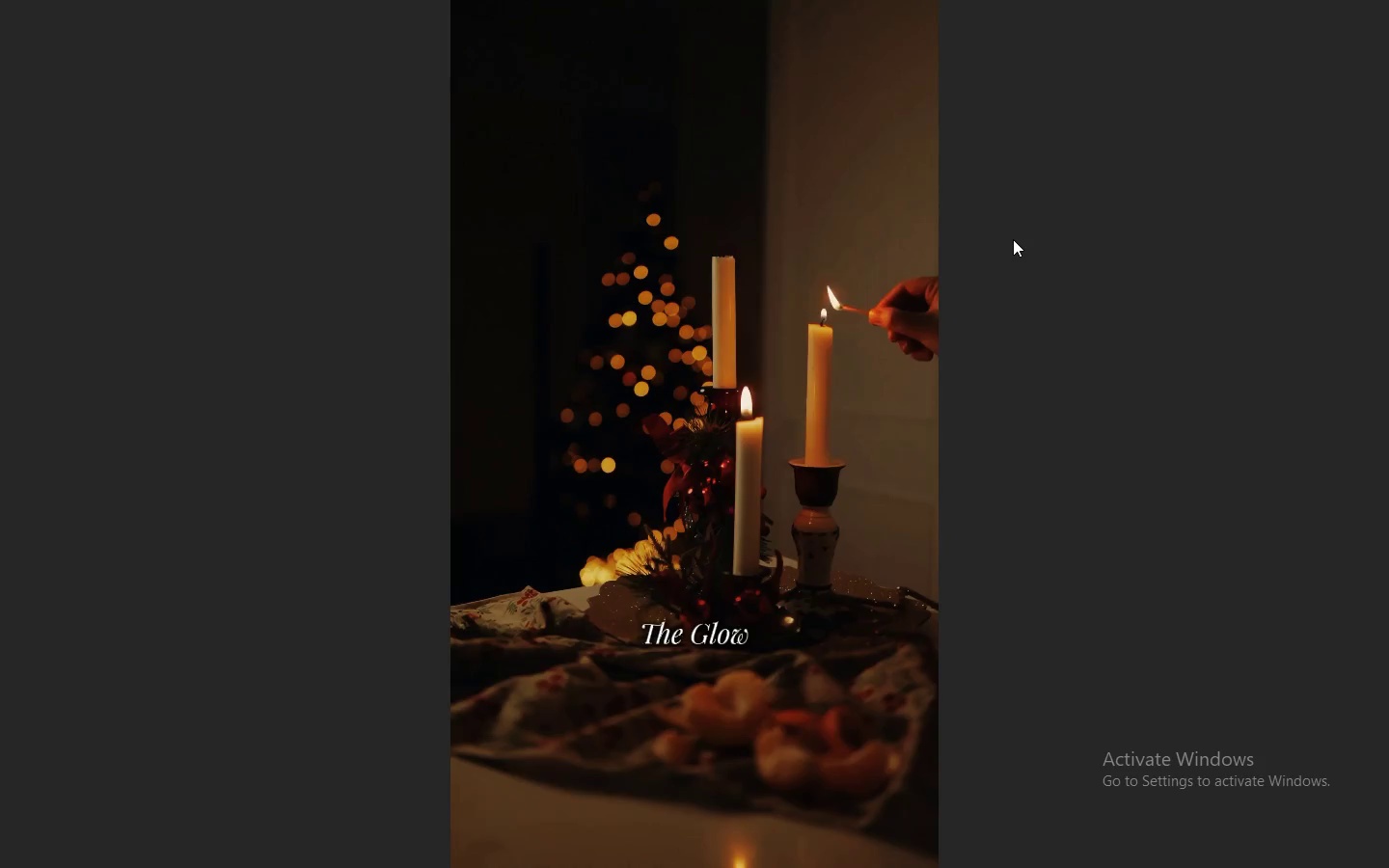 
wait(23.78)
 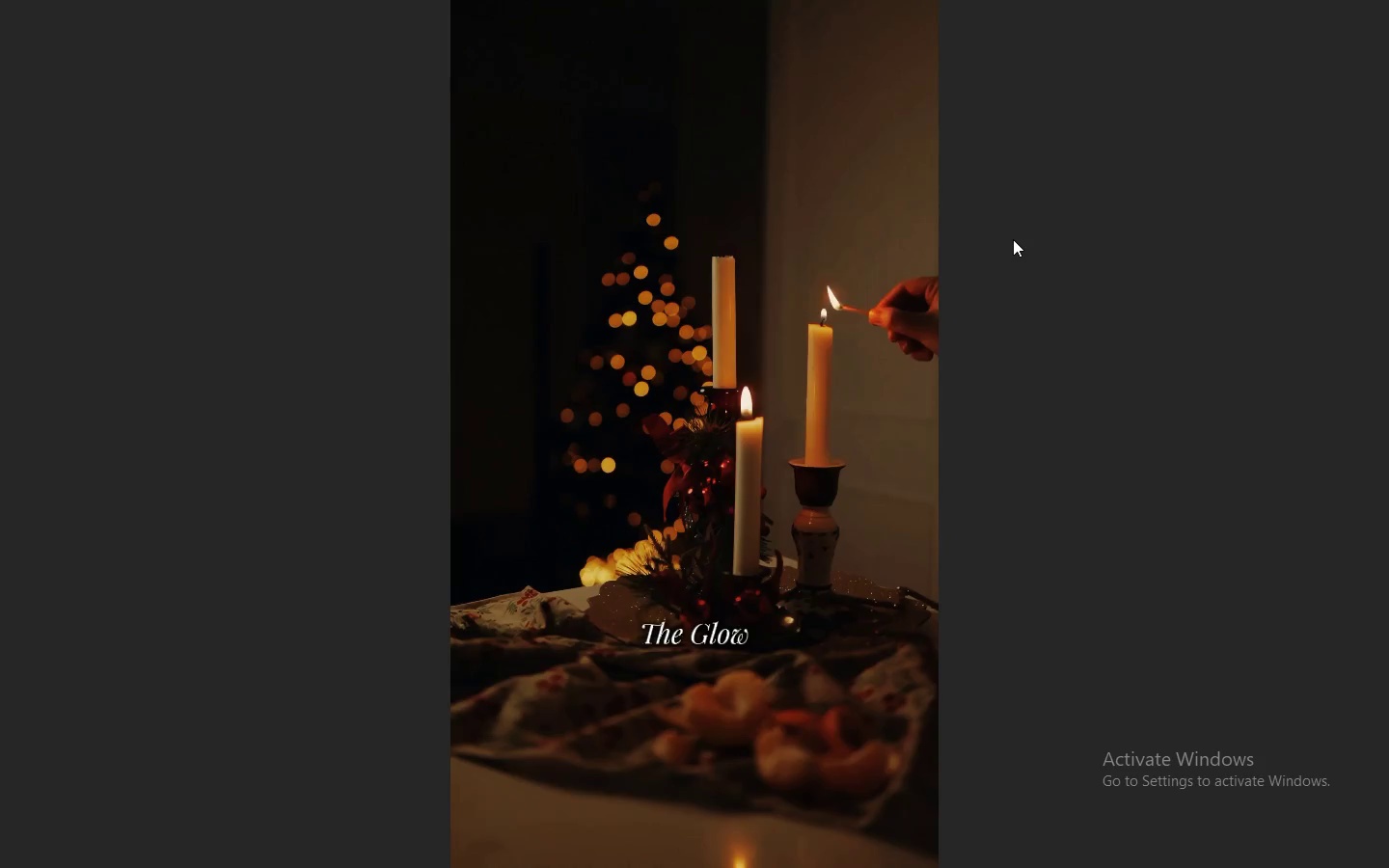 
key(Escape)
 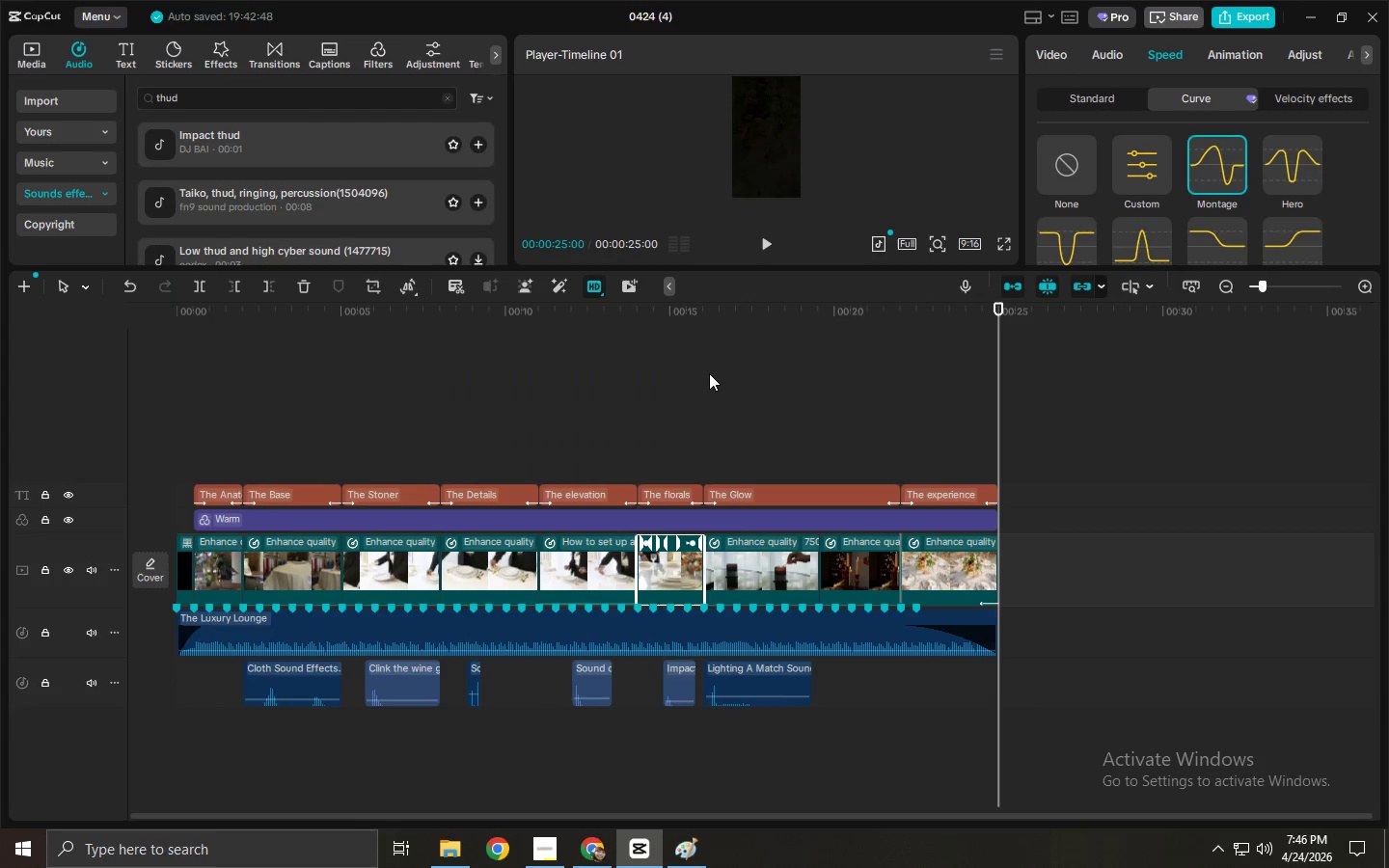 
scroll: coordinate [709, 373], scroll_direction: none, amount: 0.0
 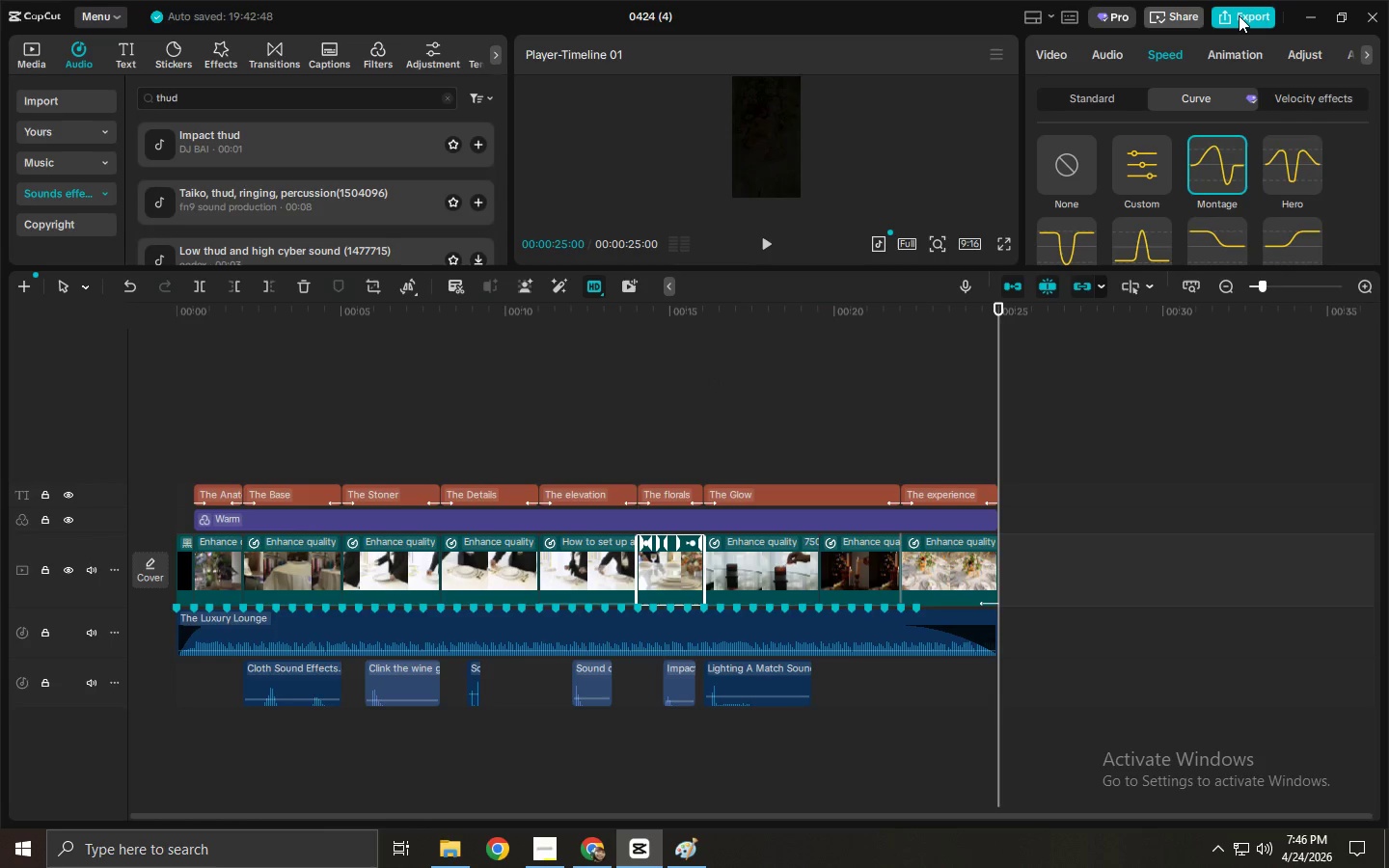 
left_click([1239, 14])
 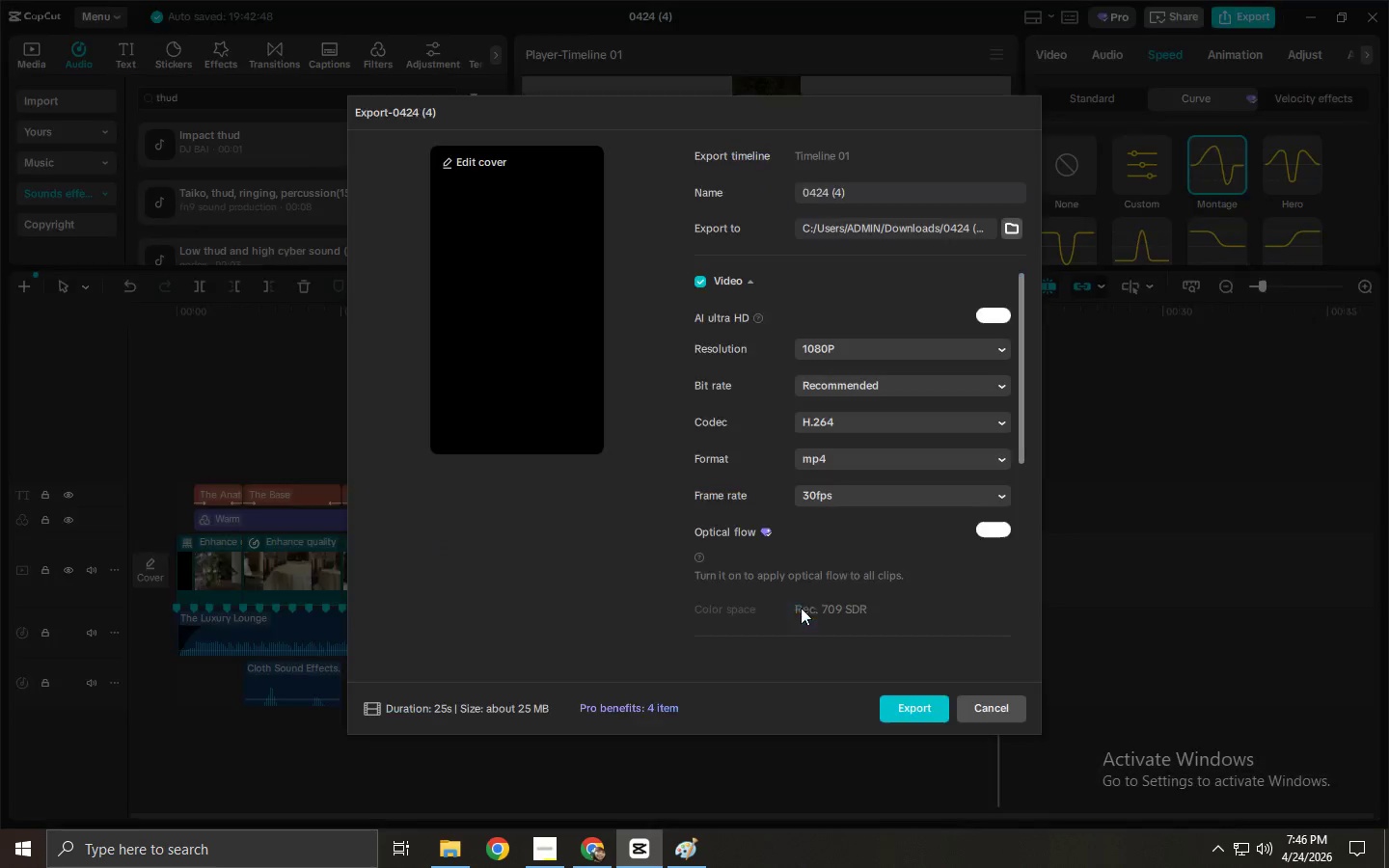 
key(Alt+Tab)
 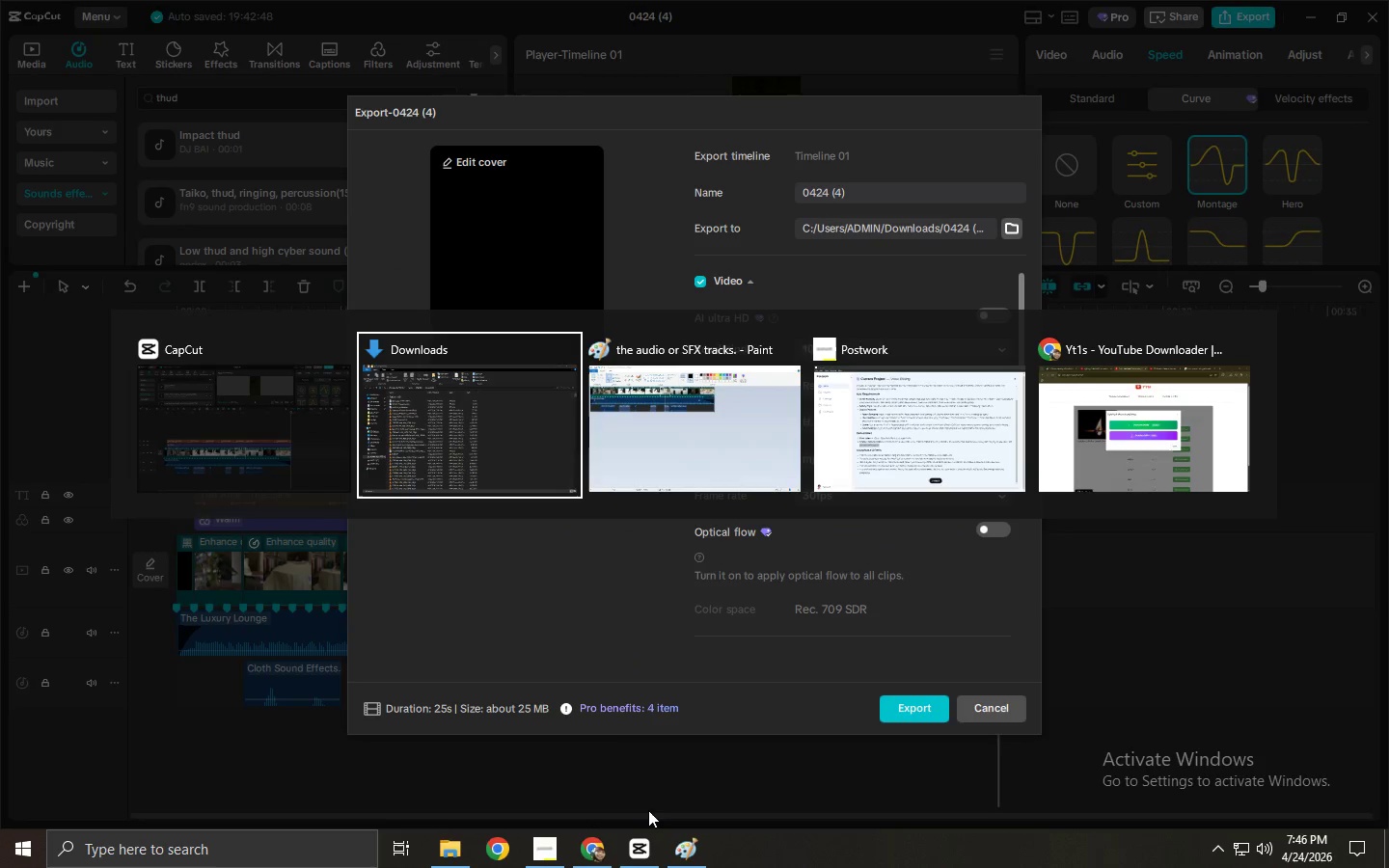 
key(Alt+Tab)
 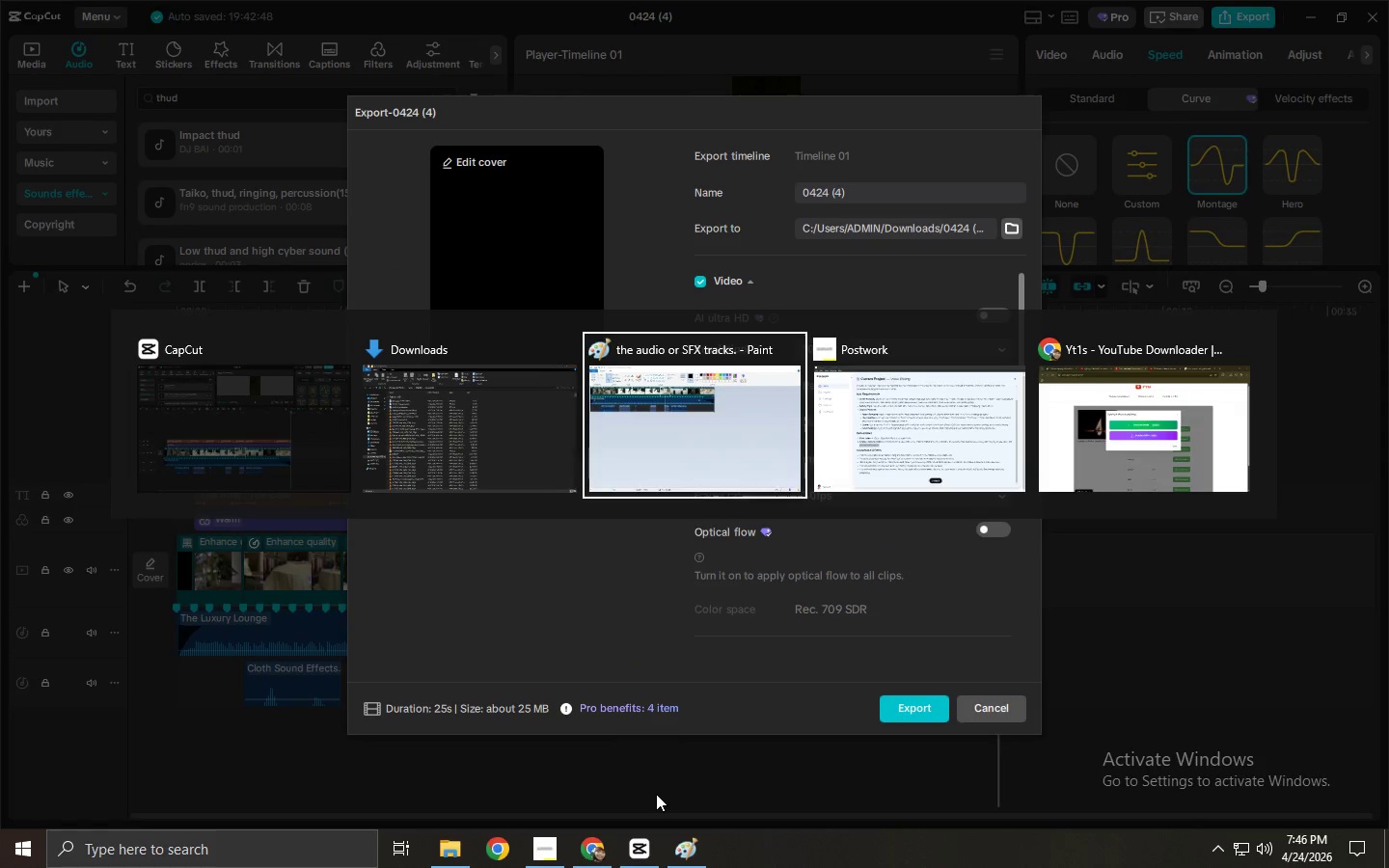 
key(Alt+Tab)